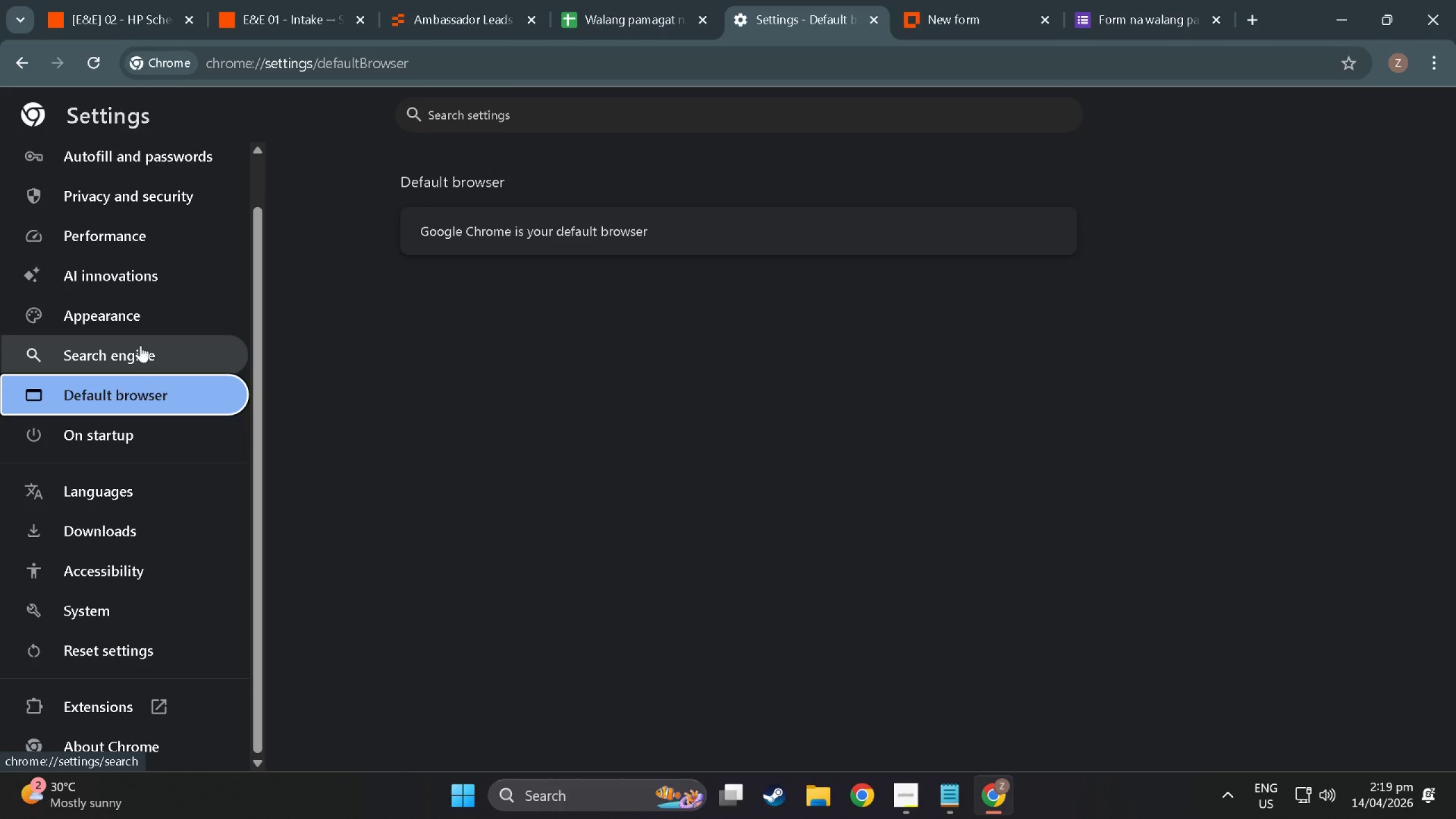 
left_click([140, 345])
 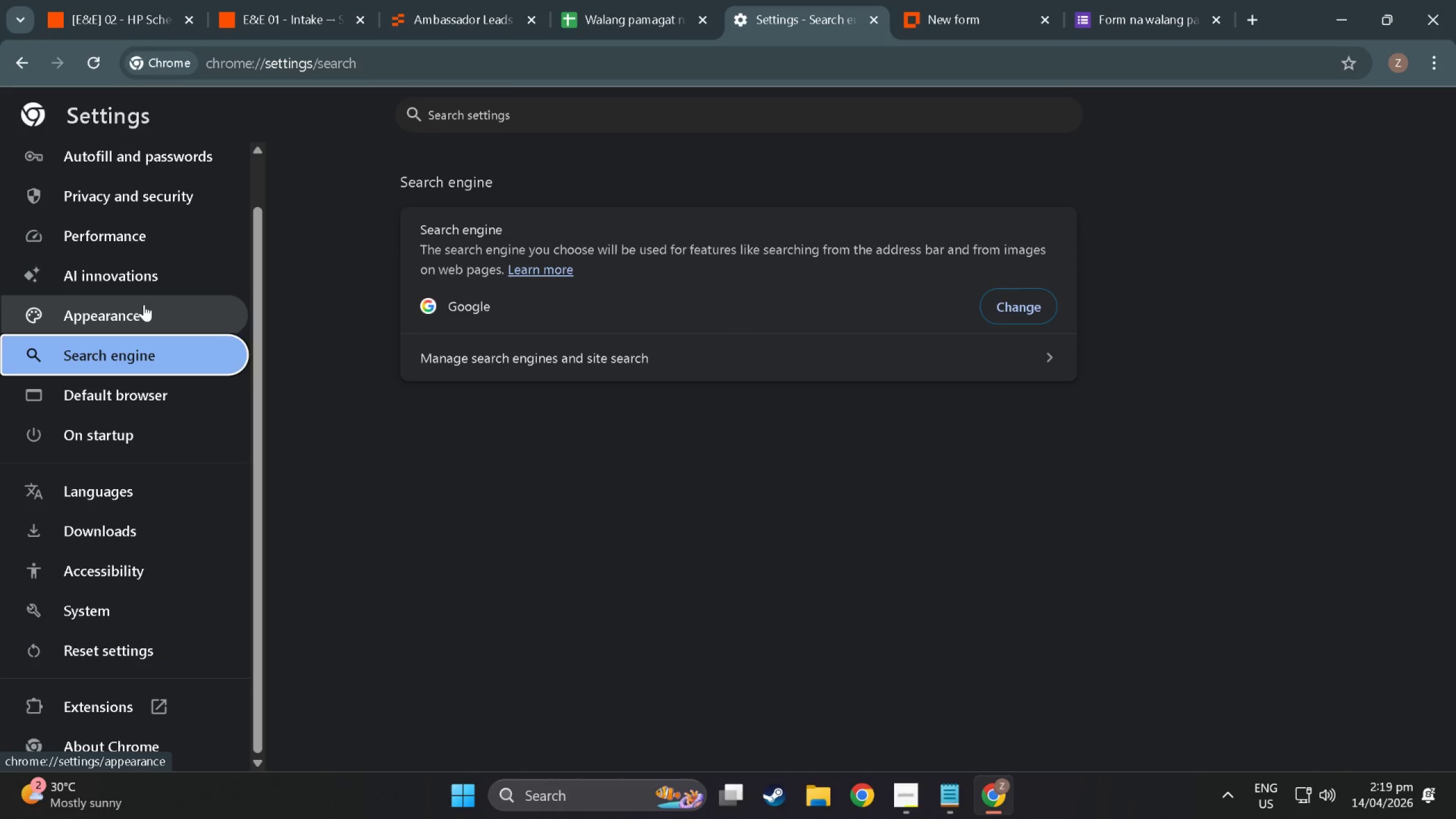 
left_click([144, 304])
 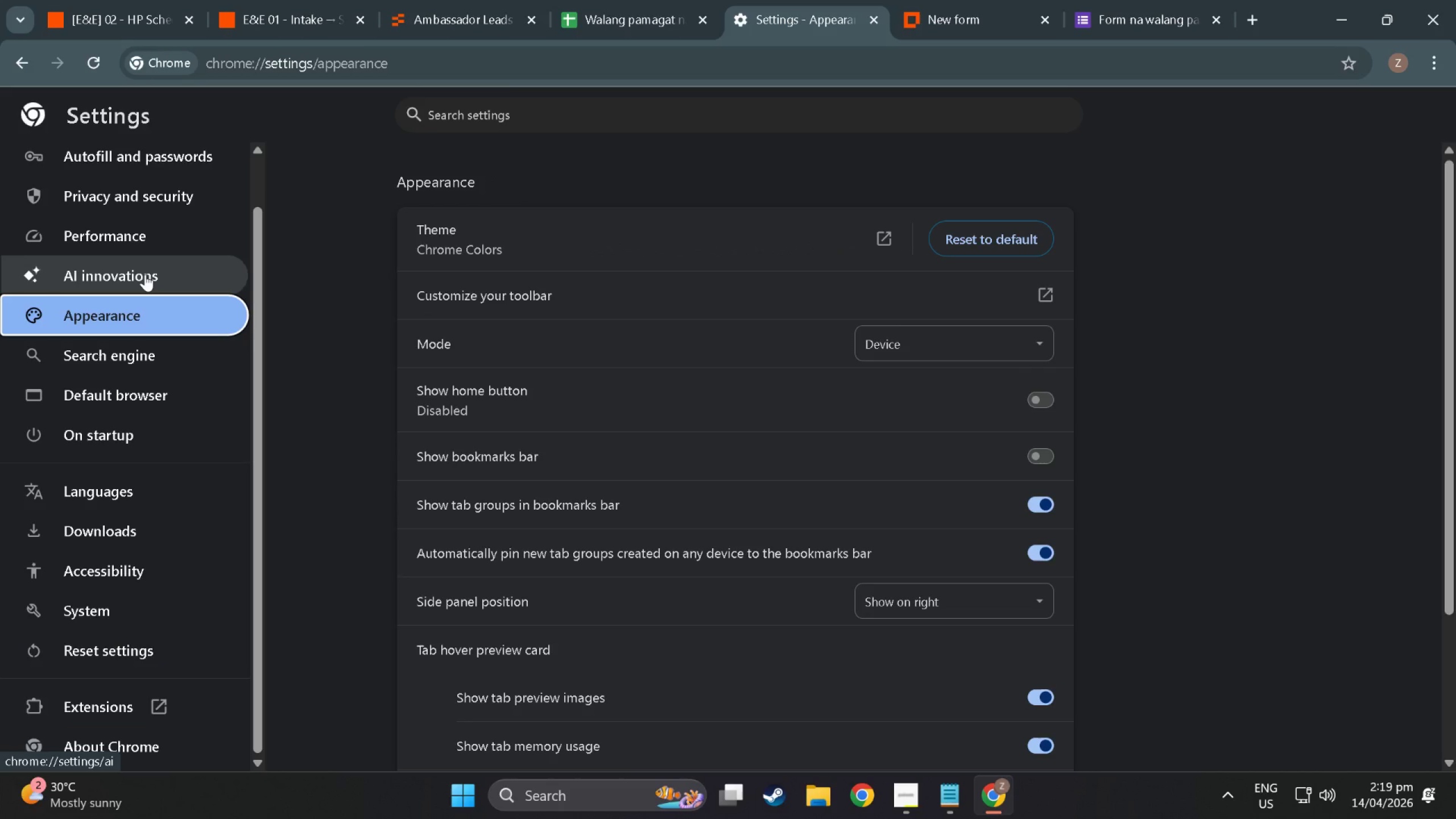 
left_click([145, 274])
 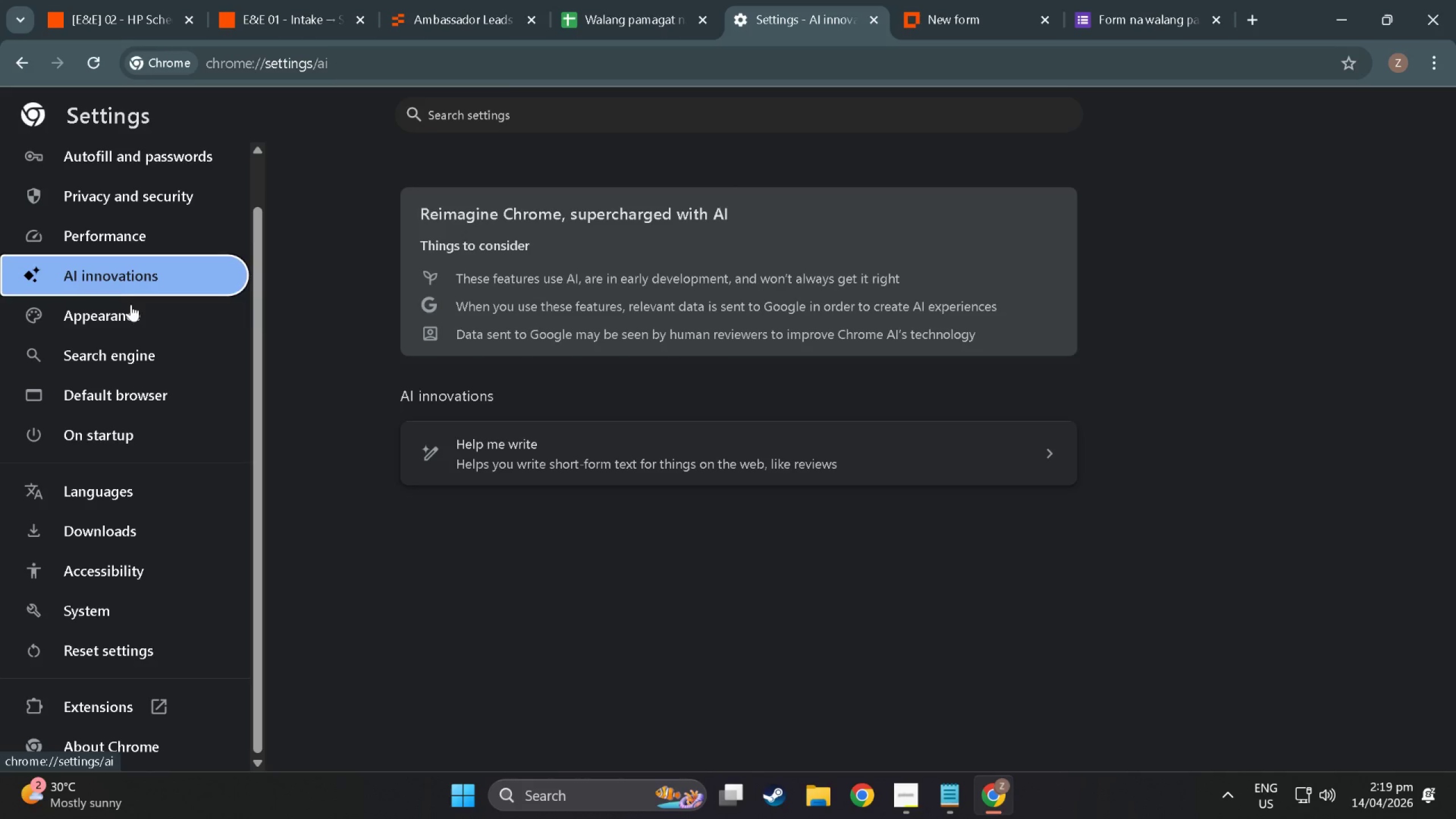 
left_click([131, 306])
 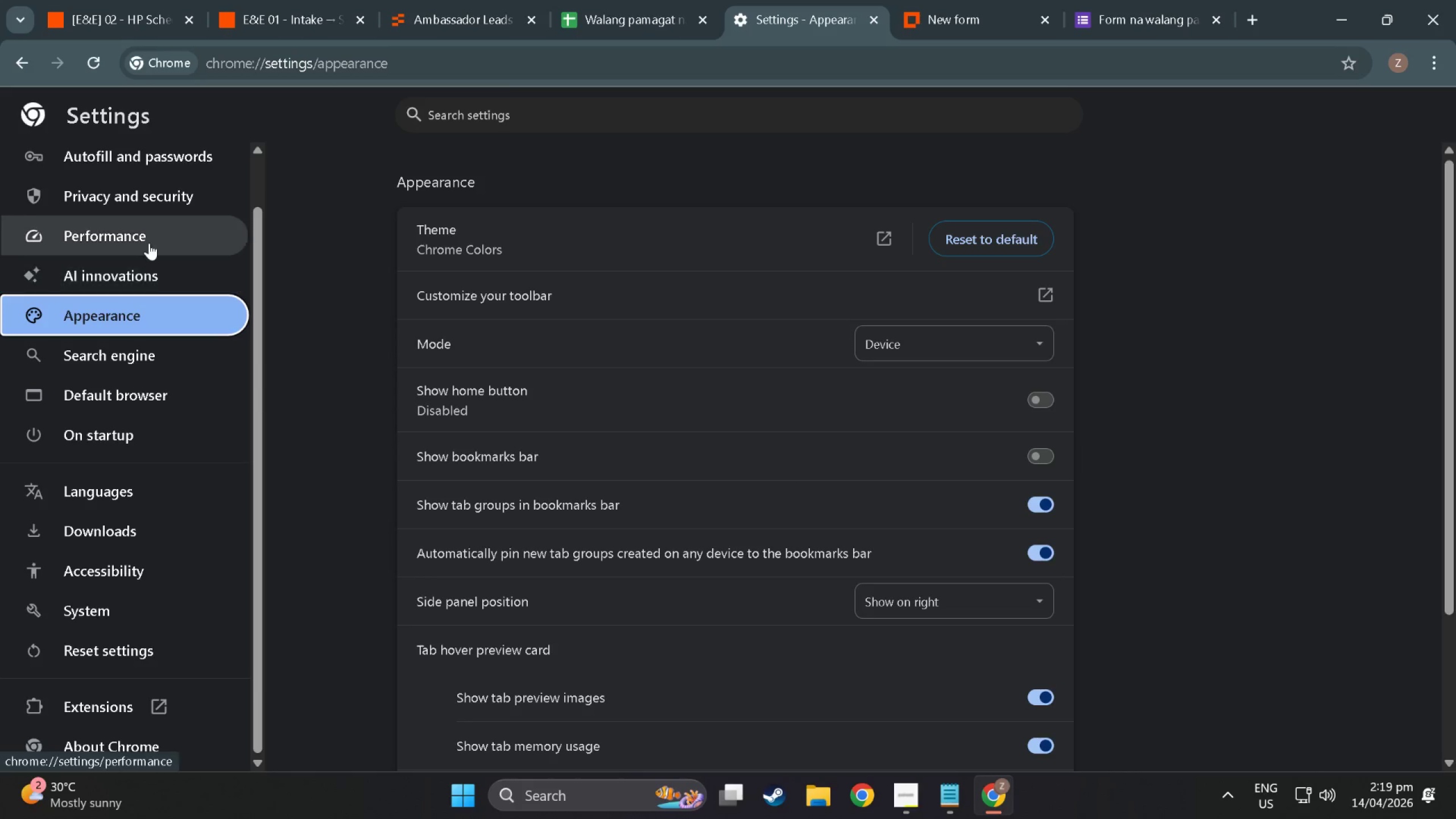 
left_click([149, 243])
 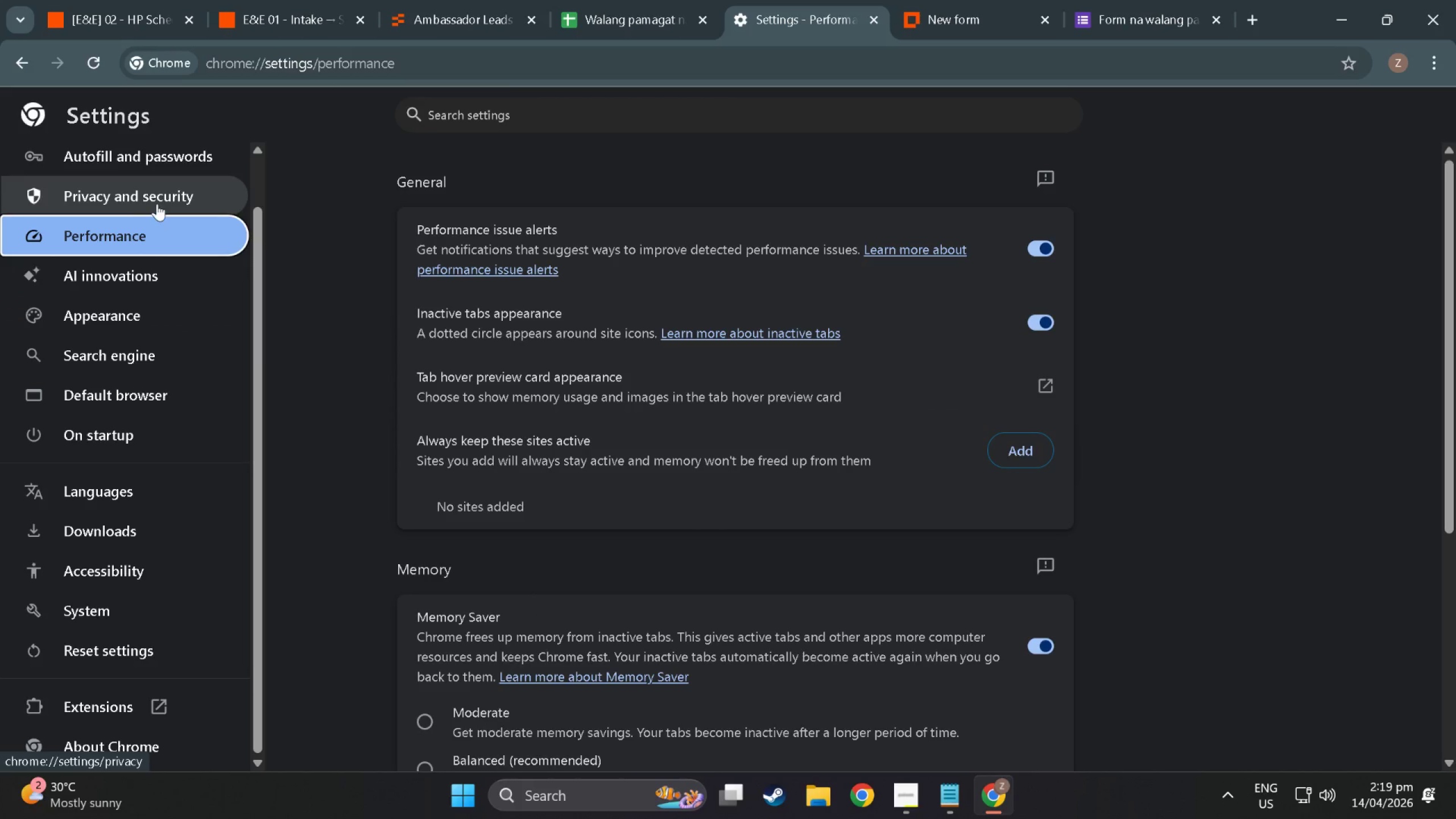 
left_click([158, 195])
 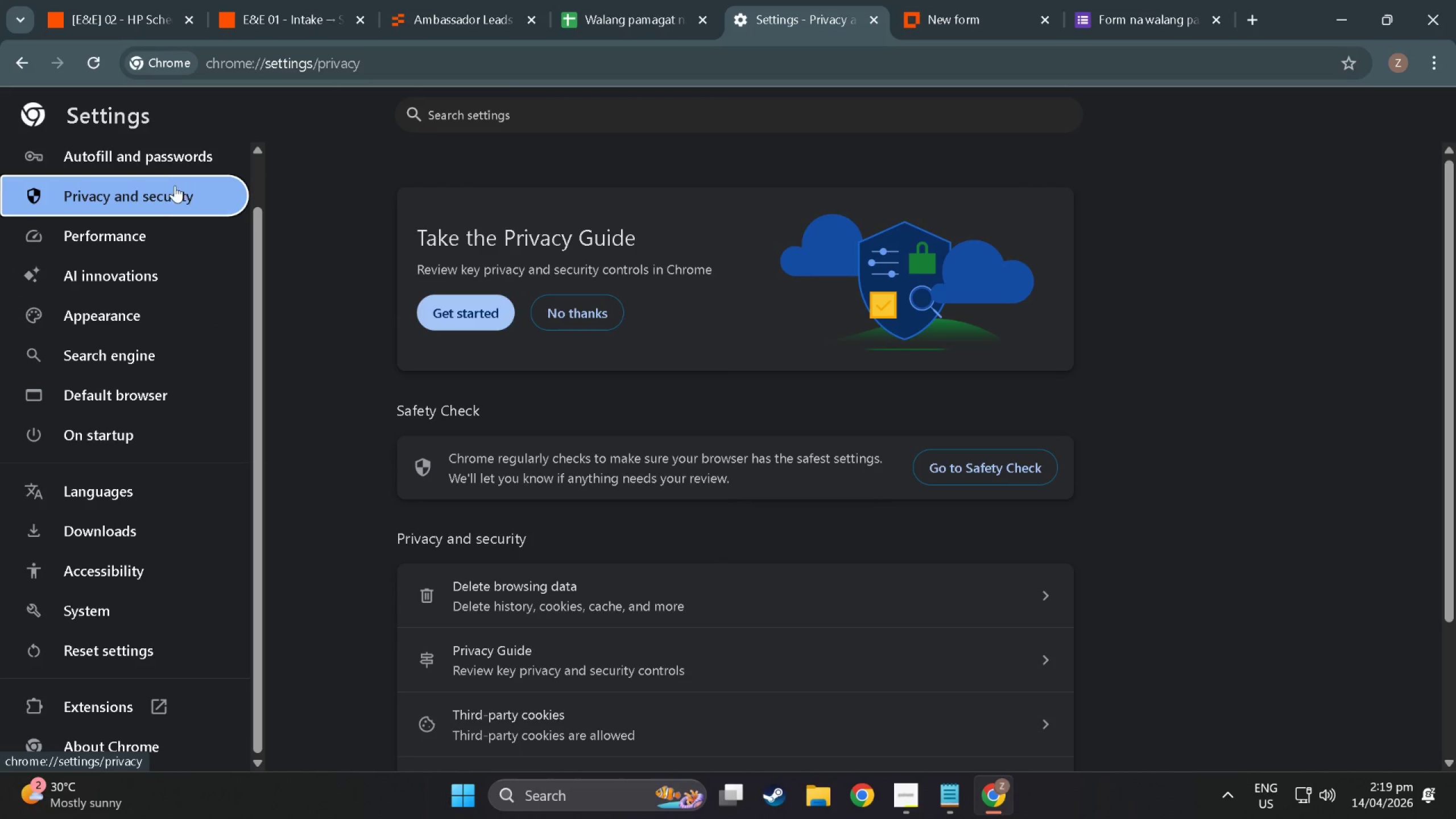 
left_click([158, 156])
 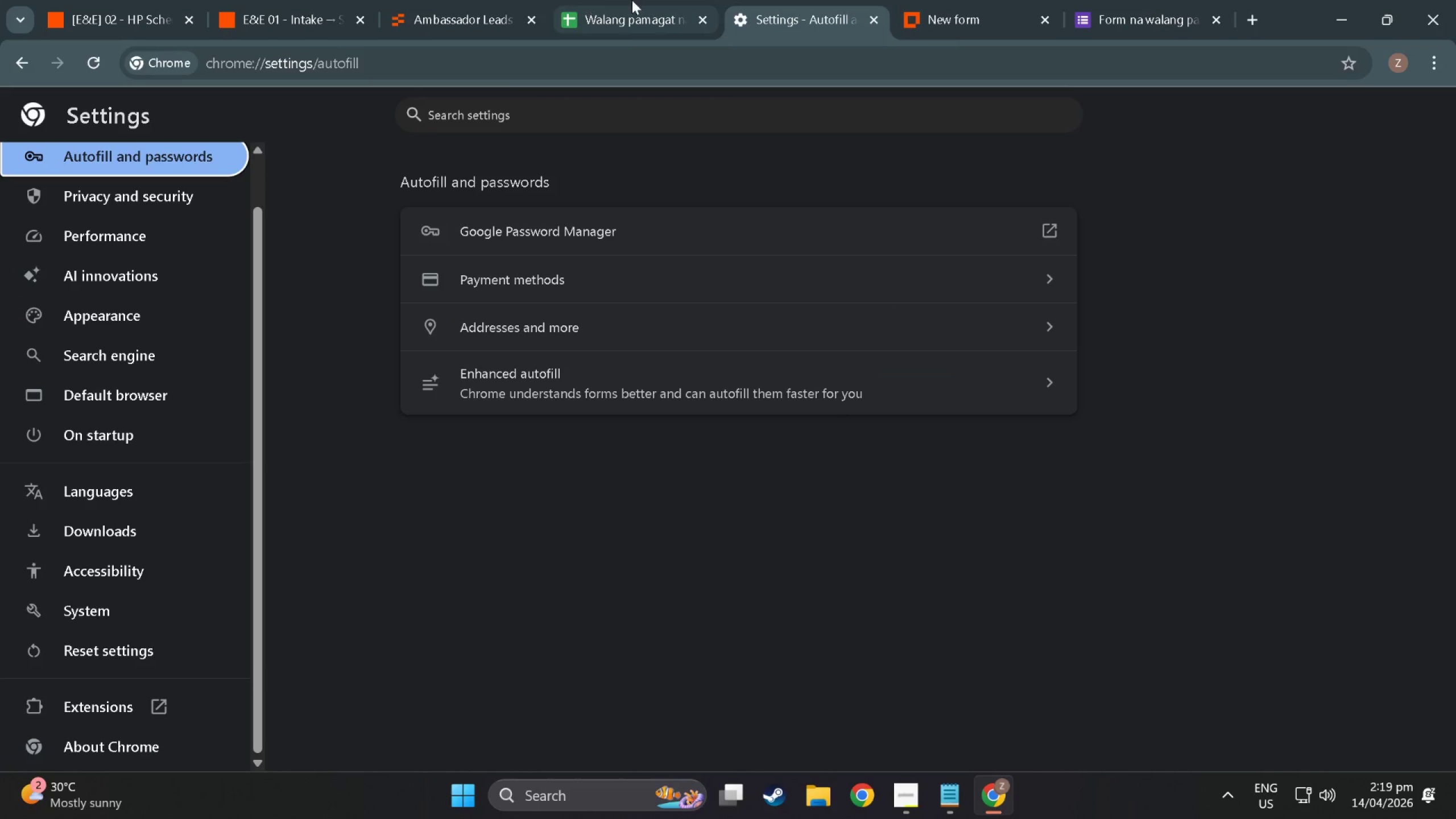 
left_click([874, 19])
 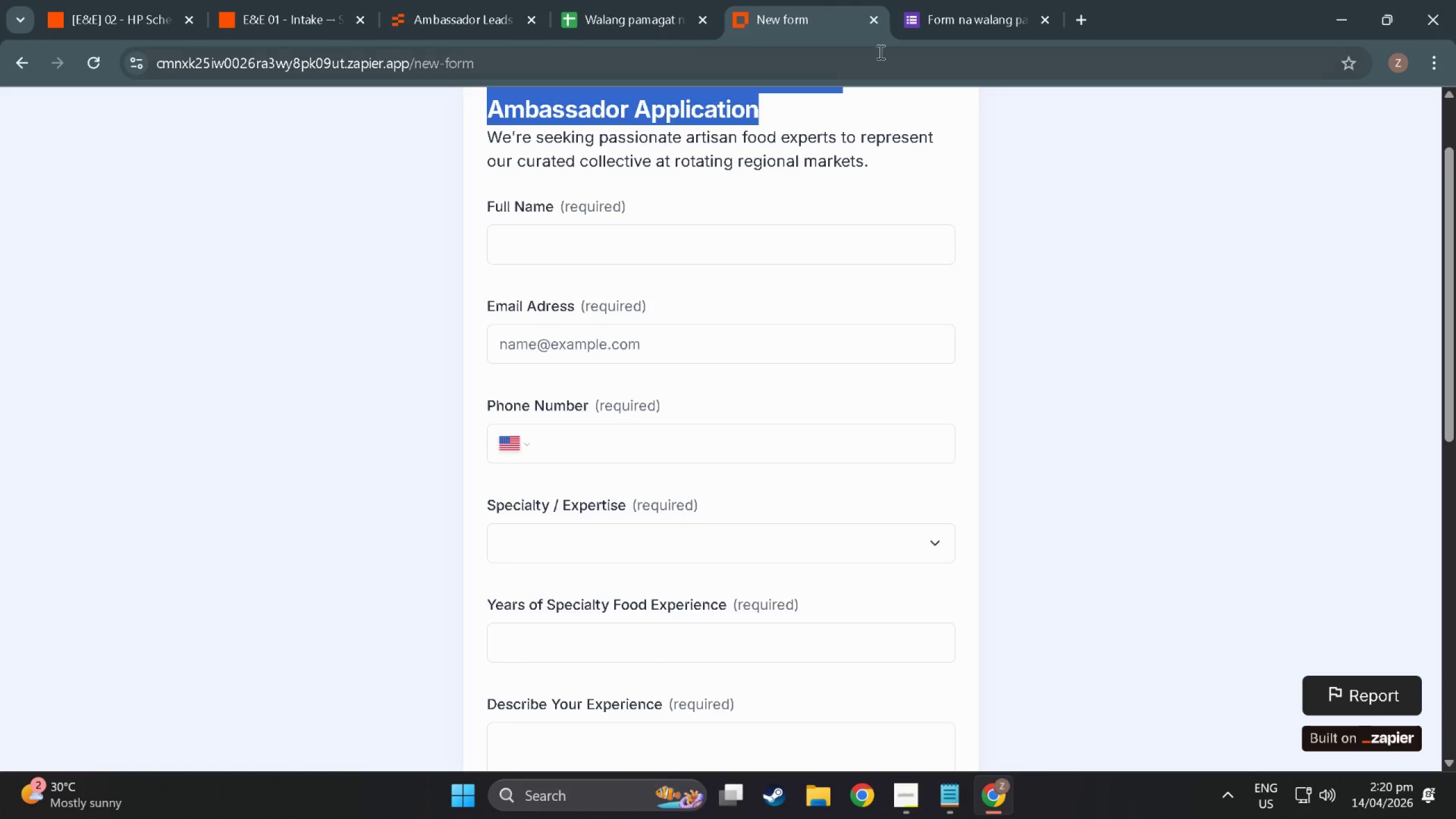 
left_click([974, 0])
 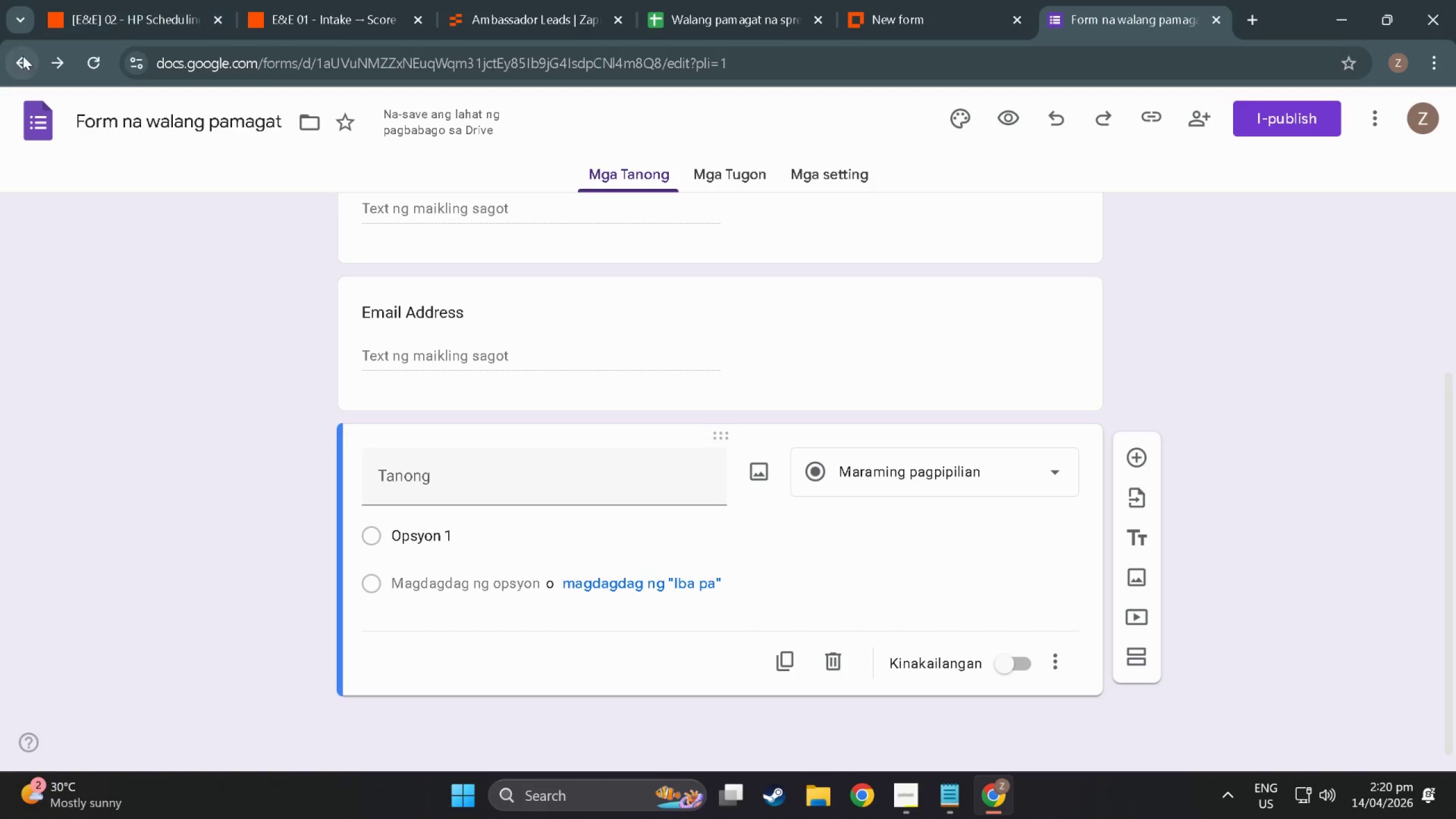 
left_click([100, 48])
 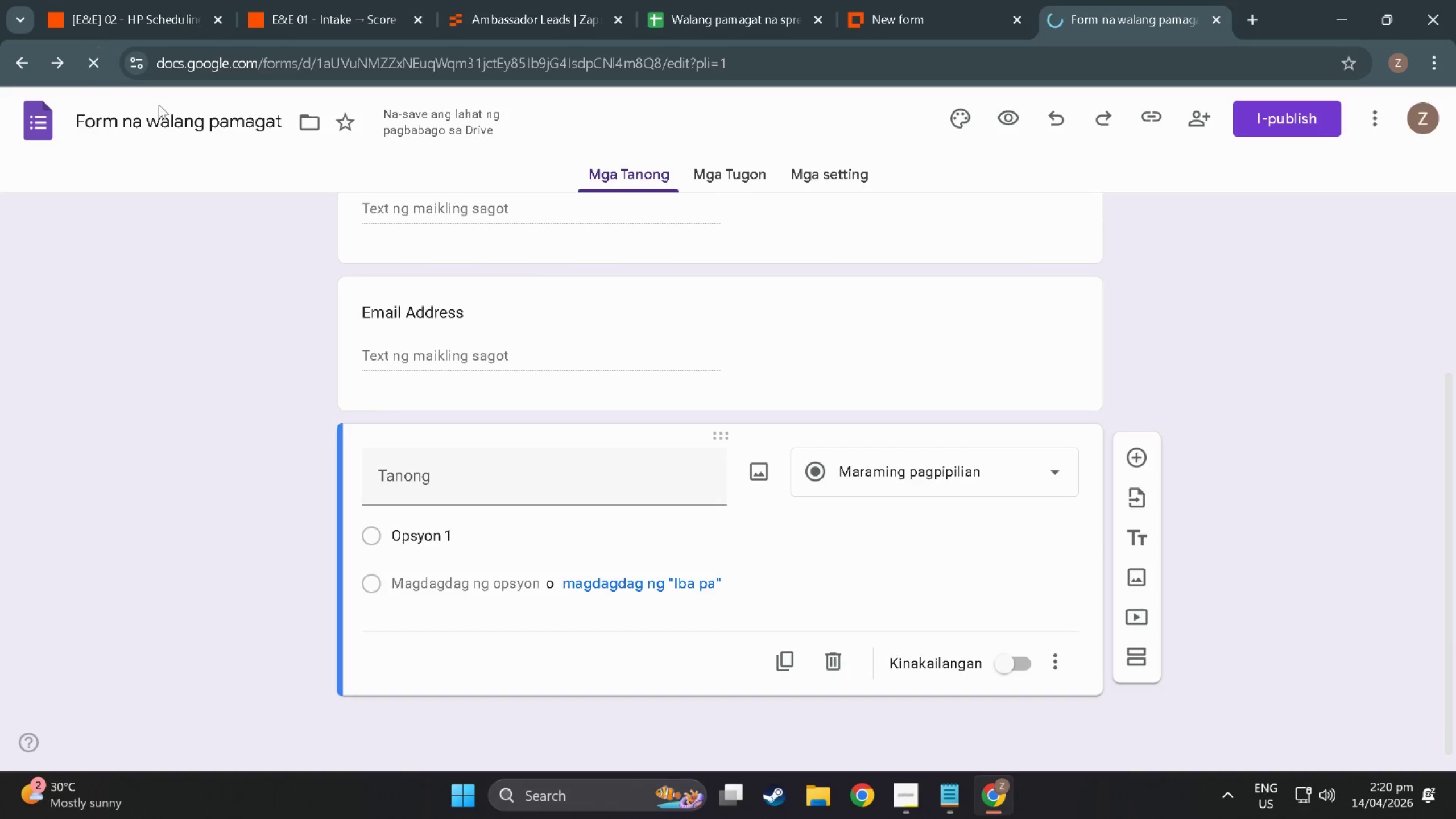 
mouse_move([430, 300])
 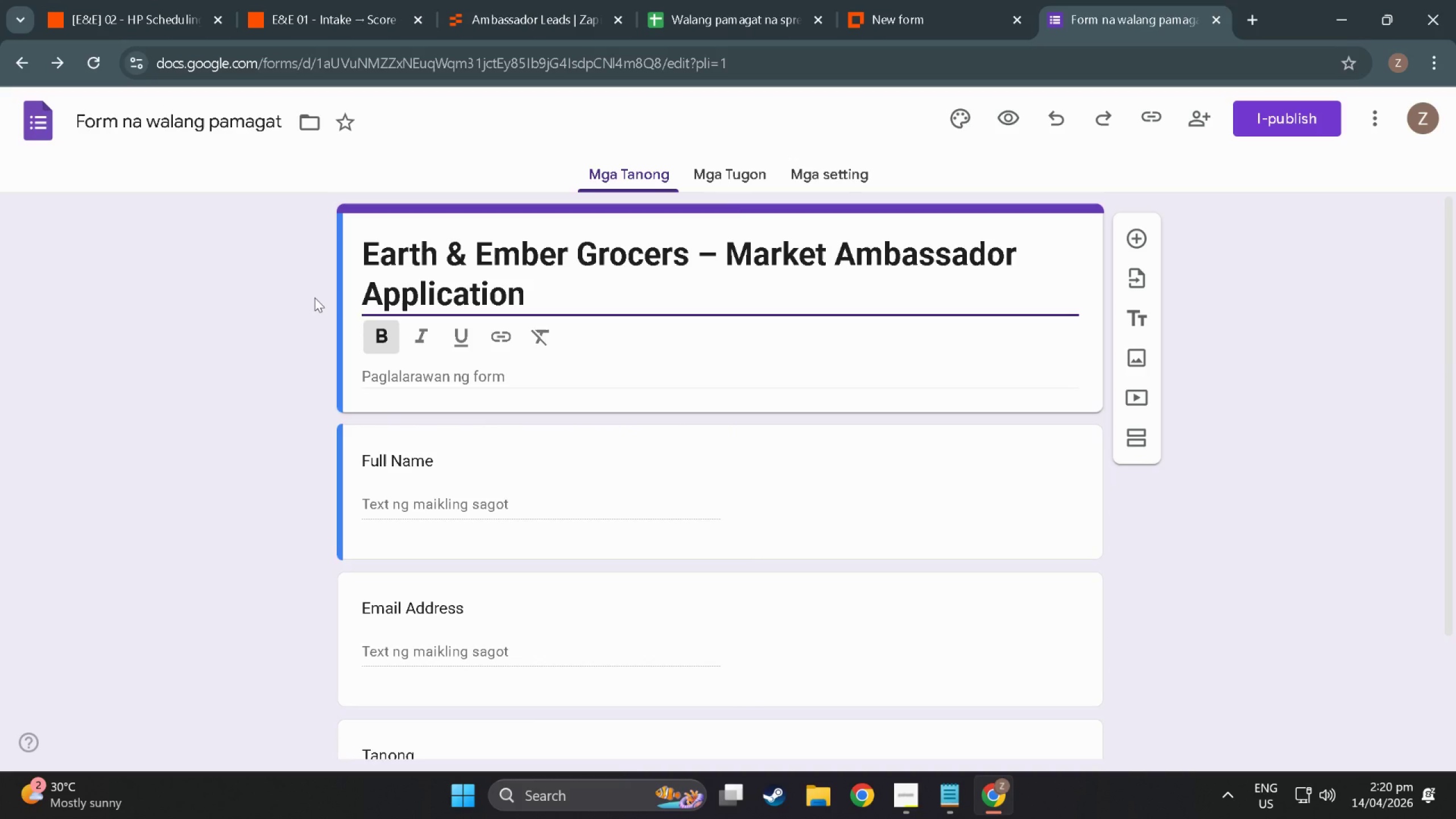 
wait(5.28)
 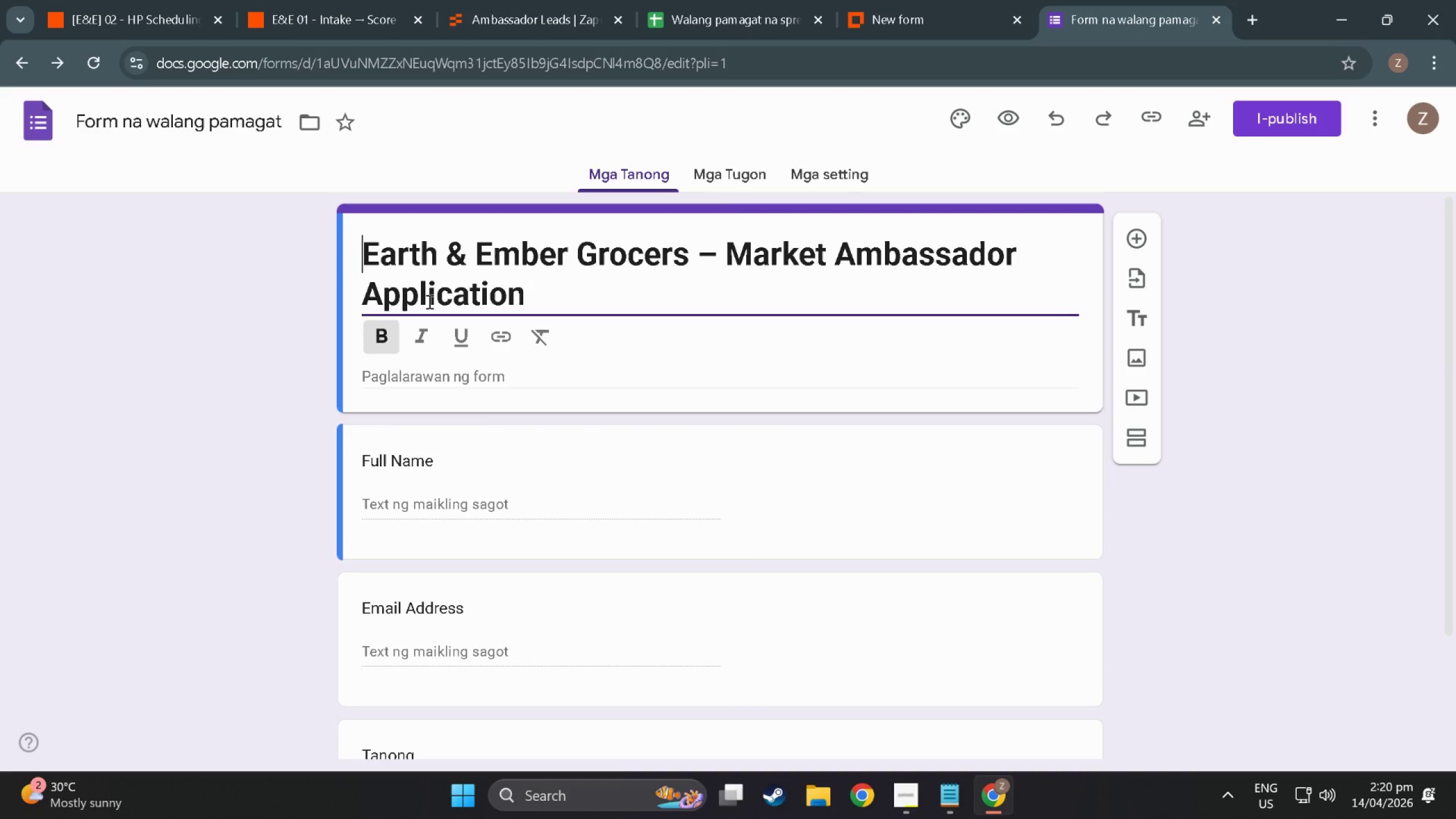 
scroll: coordinate [414, 607], scroll_direction: down, amount: 7.0
 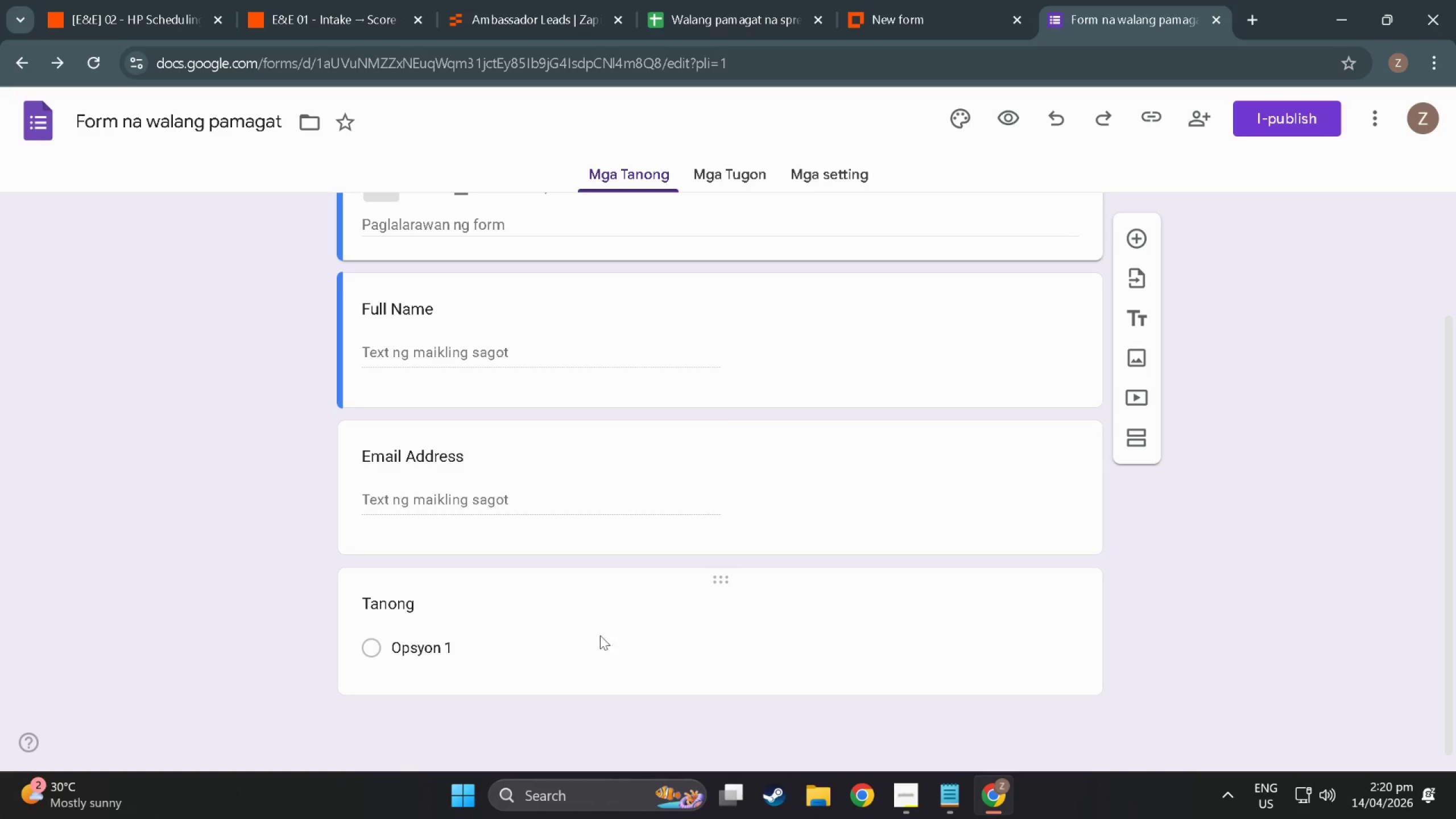 
left_click([599, 628])
 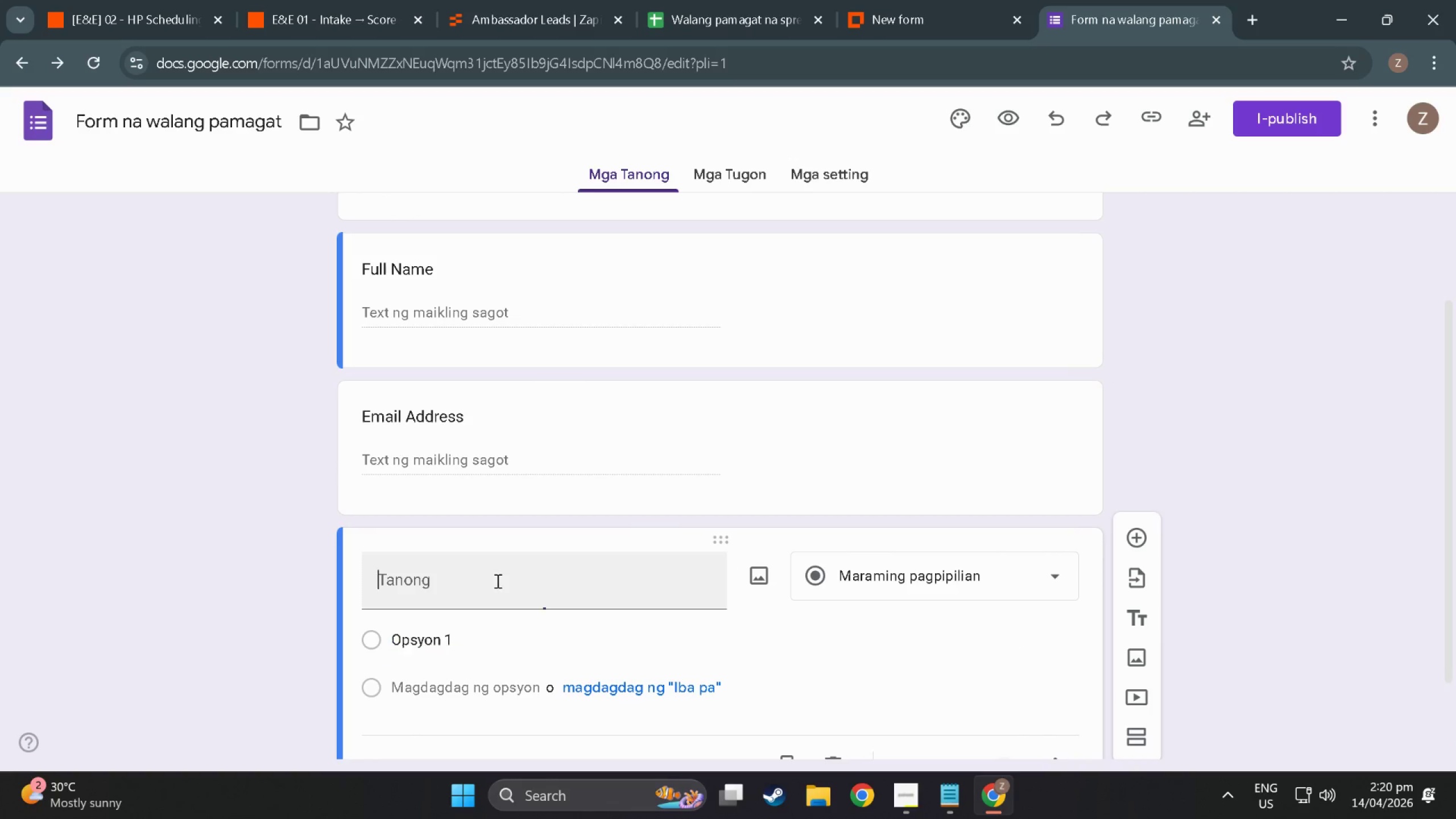 
double_click([497, 581])
 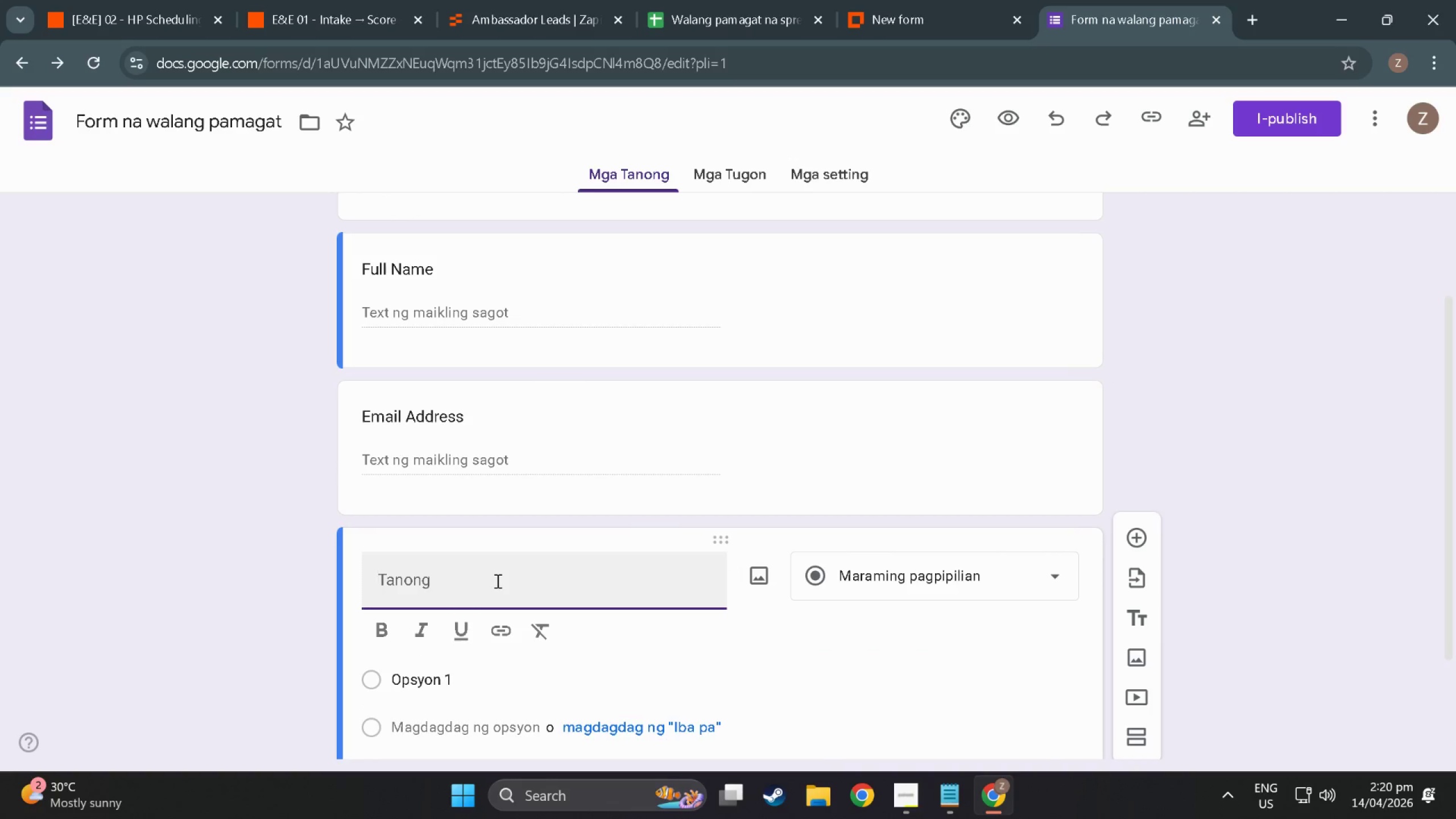 
key(Alt+Tab)
 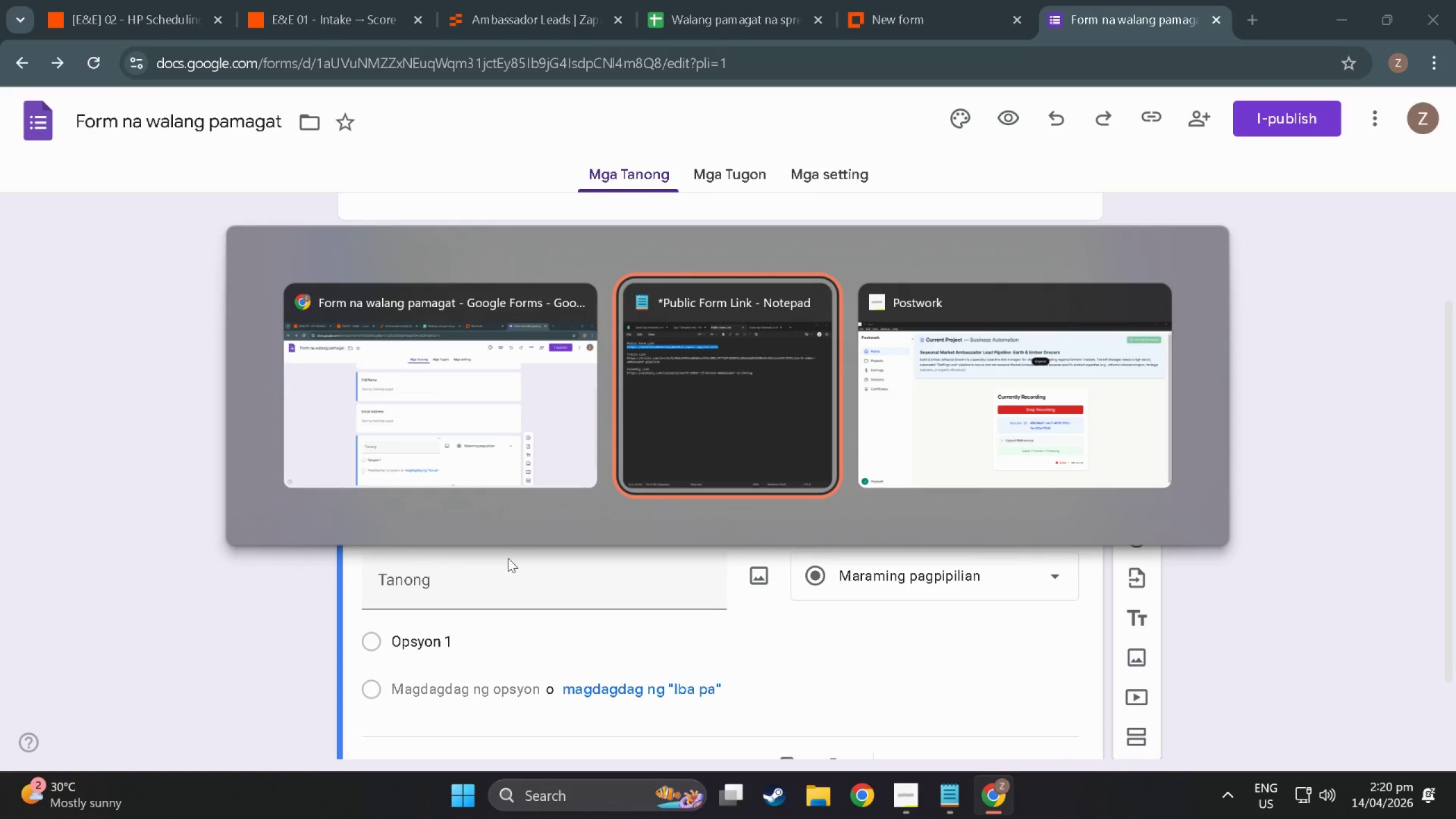 
key(Alt+Tab)
 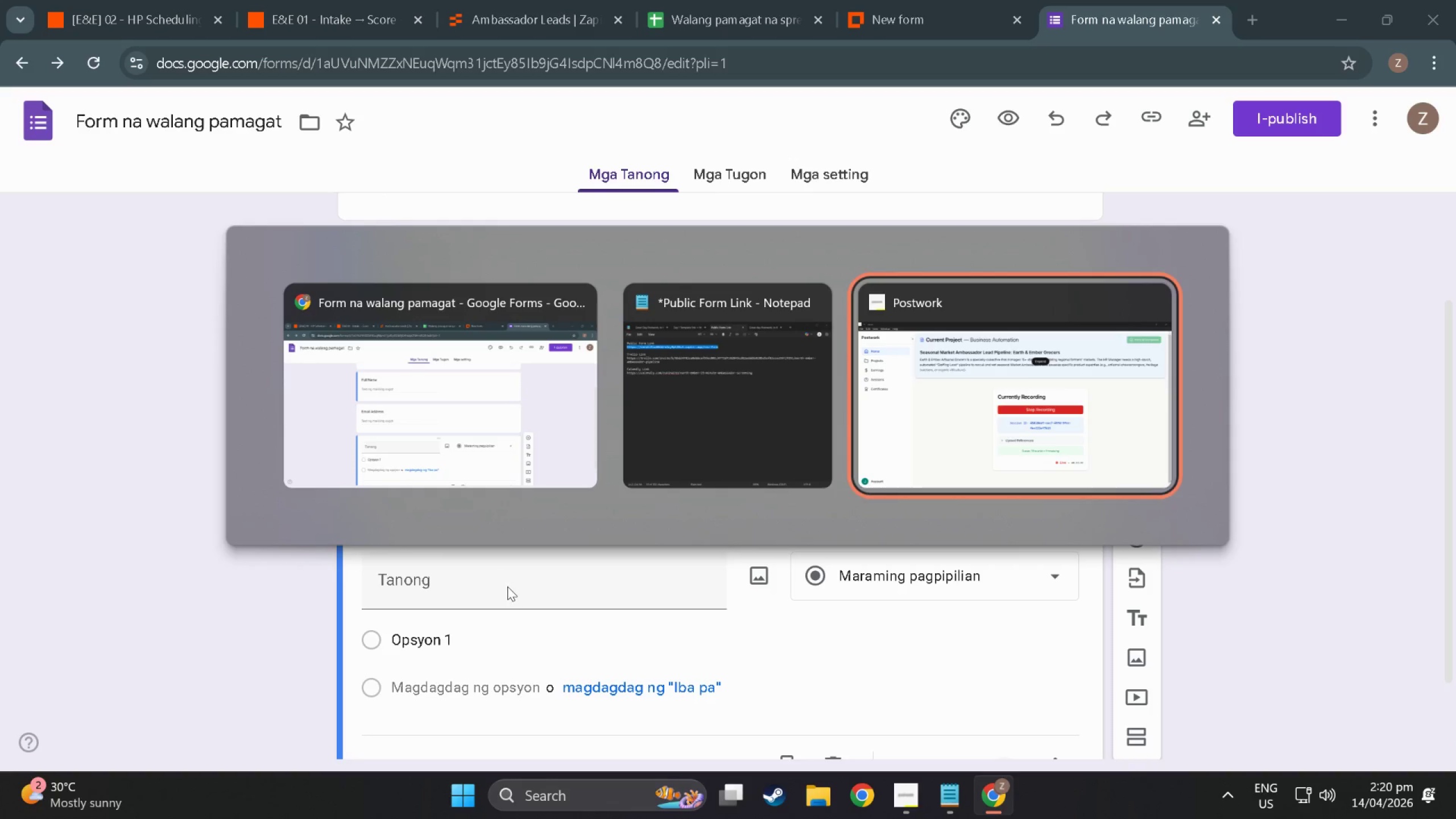 
key(Alt+Tab)
 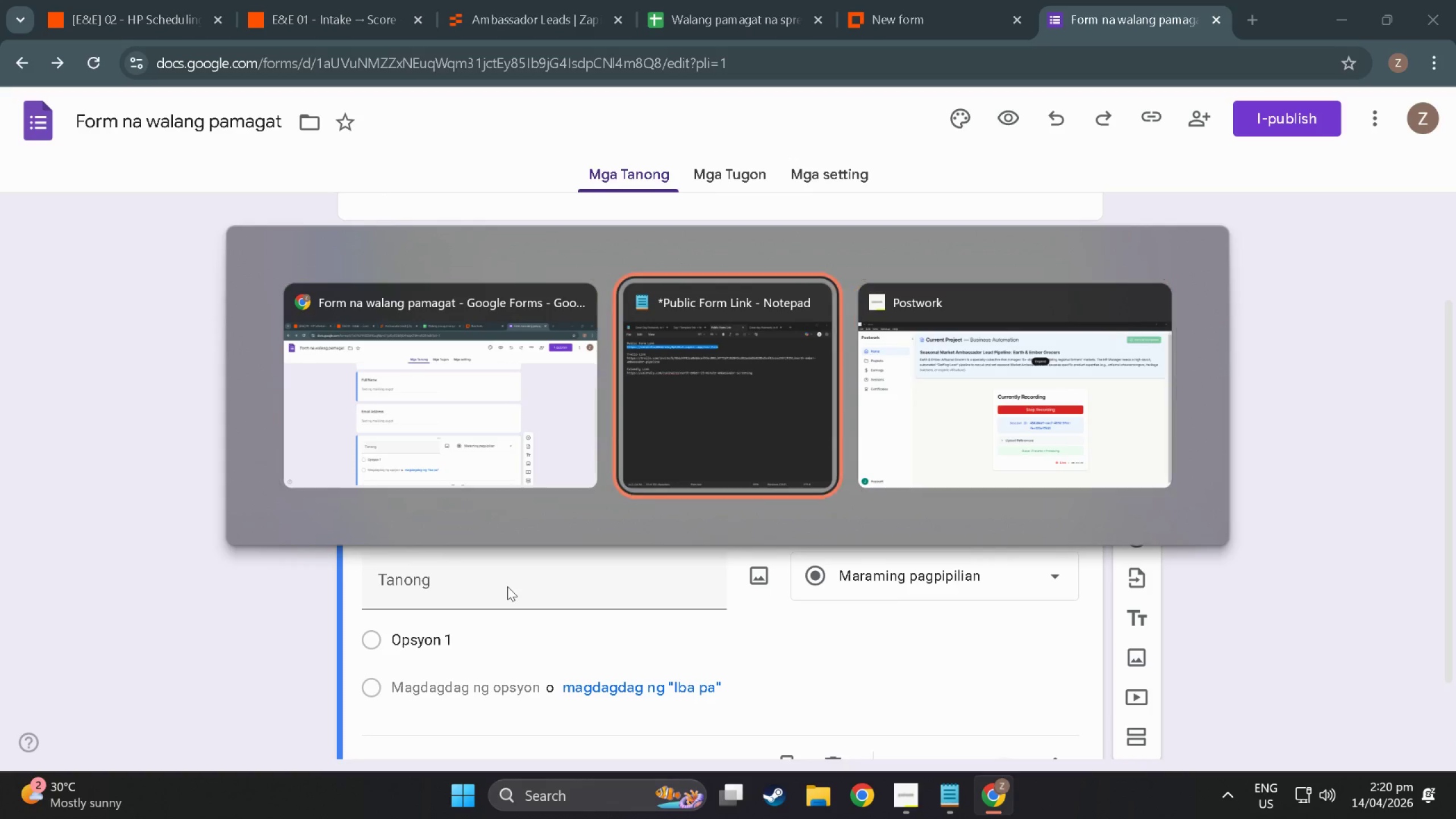 
key(Alt+Tab)
 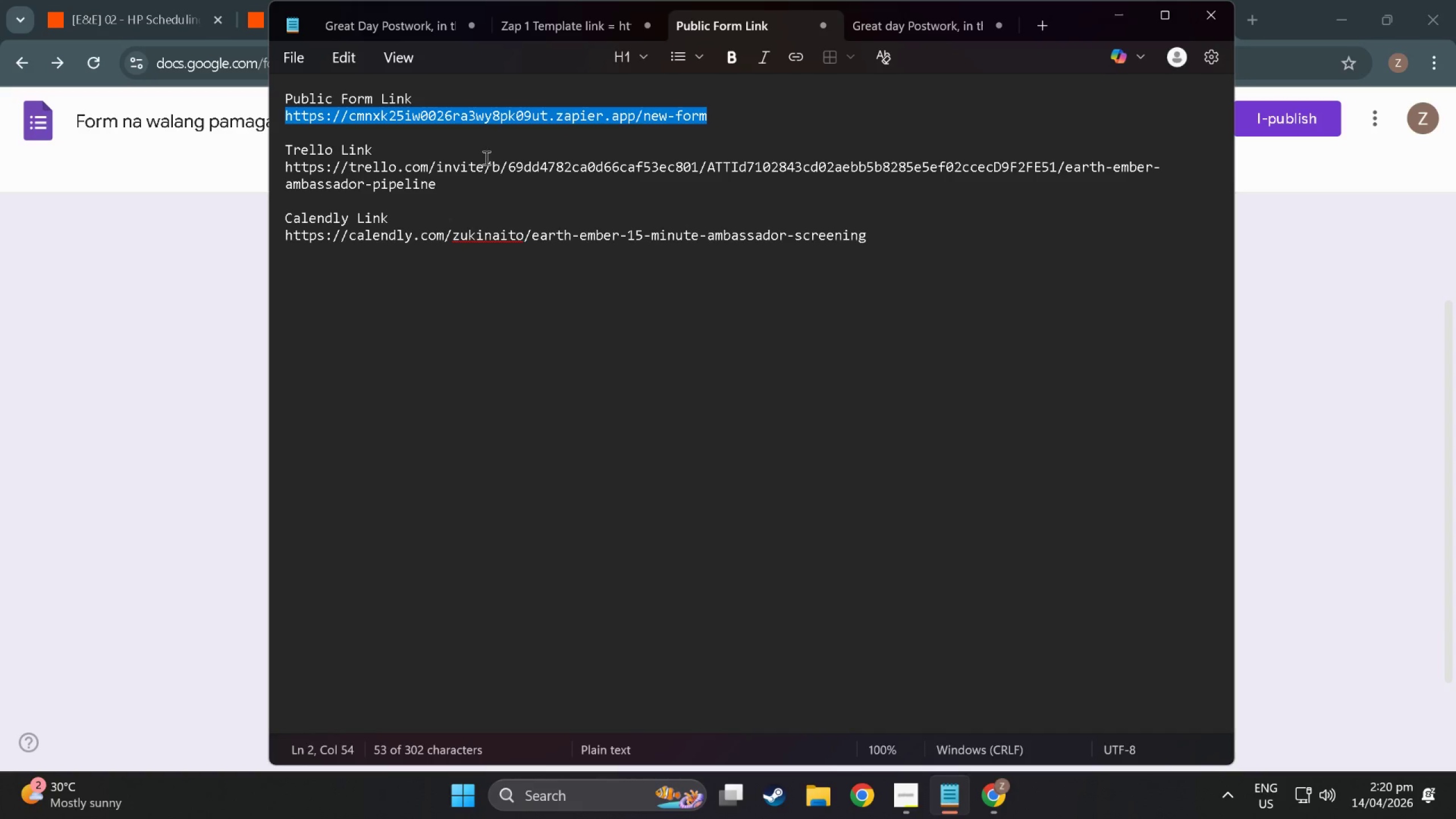 
key(Alt+Tab)
 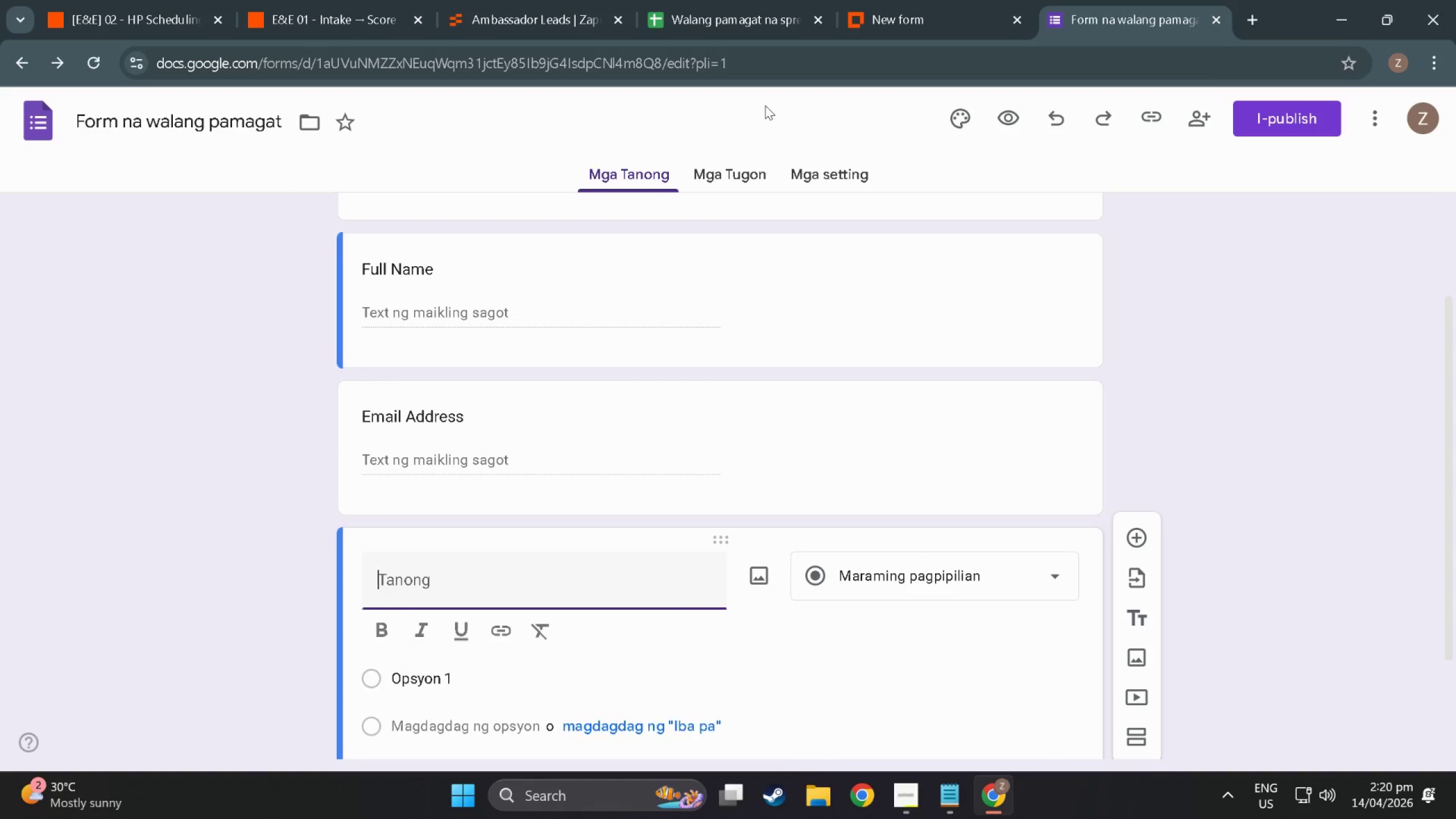 
hold_key(key=AltLeft, duration=0.39)
 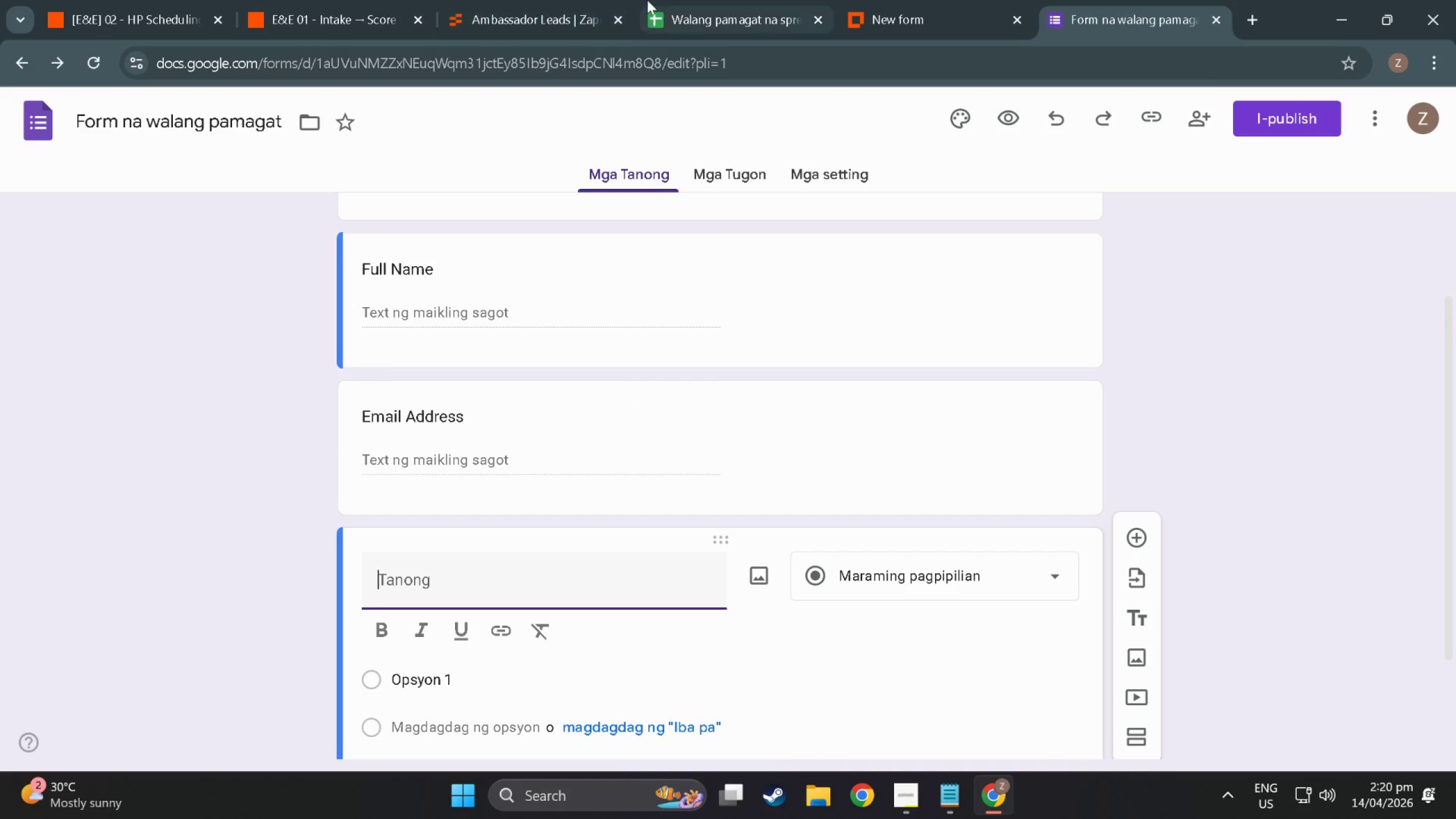 
left_click([851, 0])
 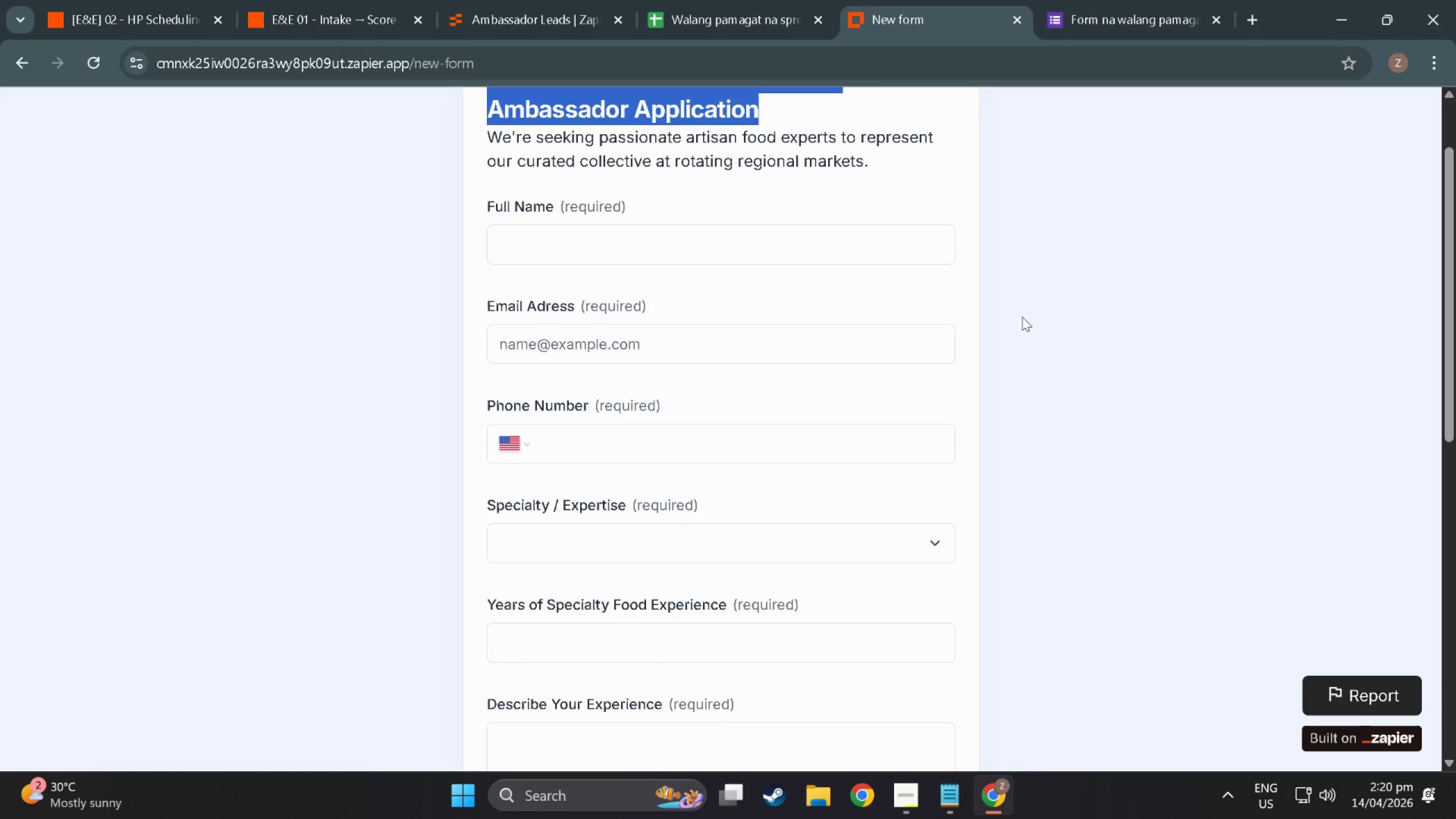 
left_click([1088, 4])
 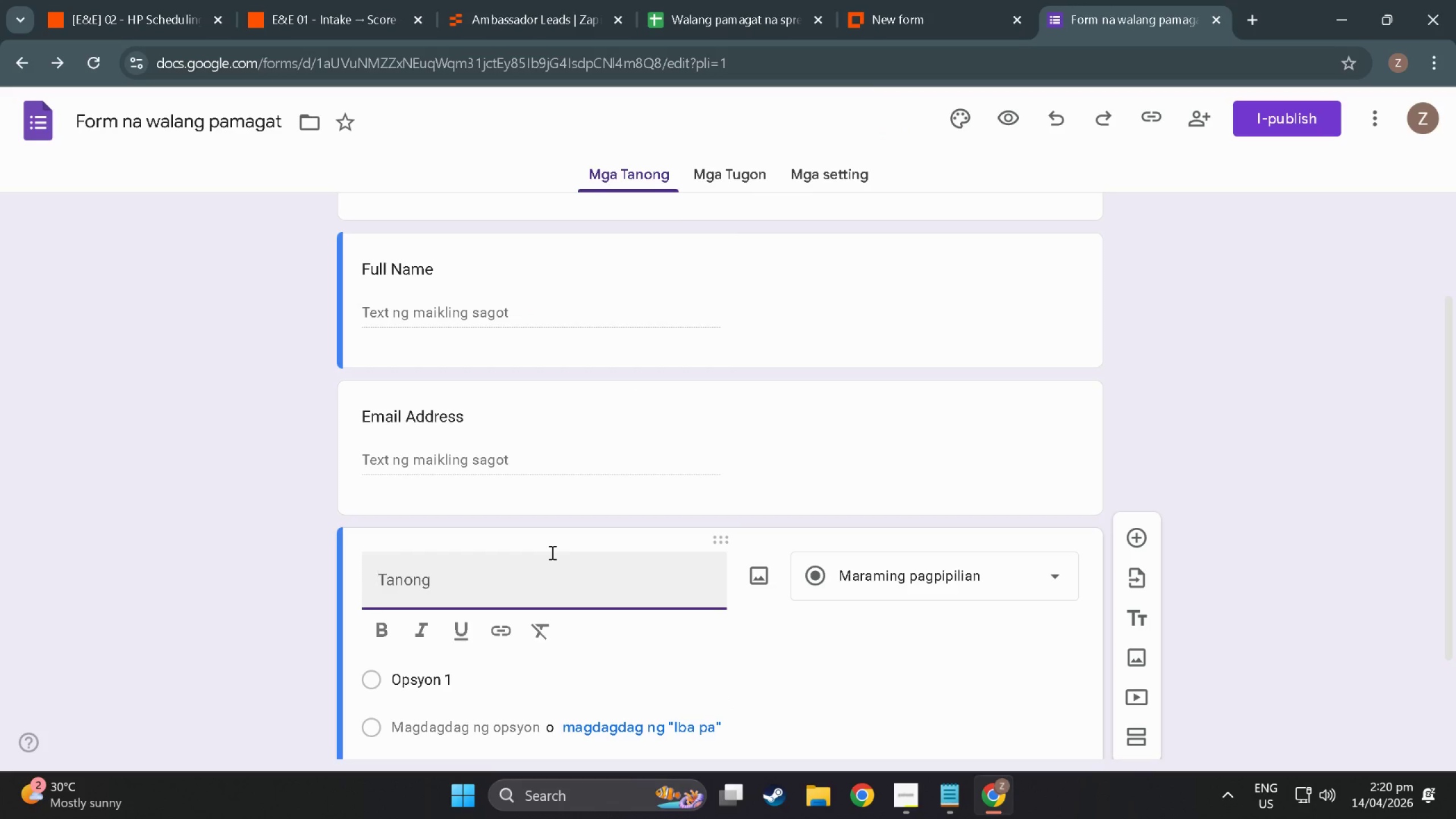 
type(Special)
key(Backspace)
key(Backspace)
key(Backspace)
key(Backspace)
type(pecialty )
key(Tab)
key(Tab)
key(Tab)
 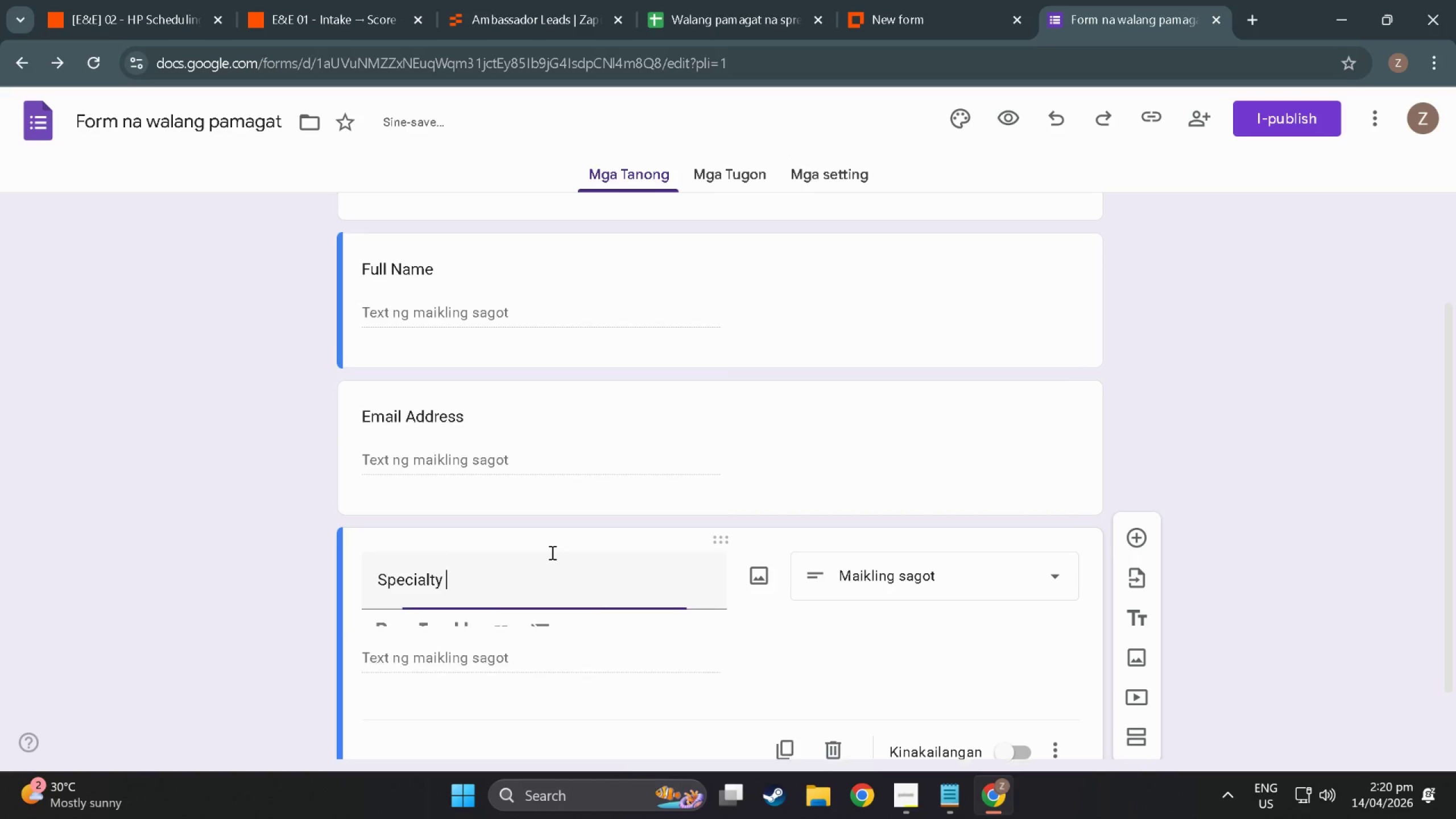 
hold_key(key=AltLeft, duration=1.77)
 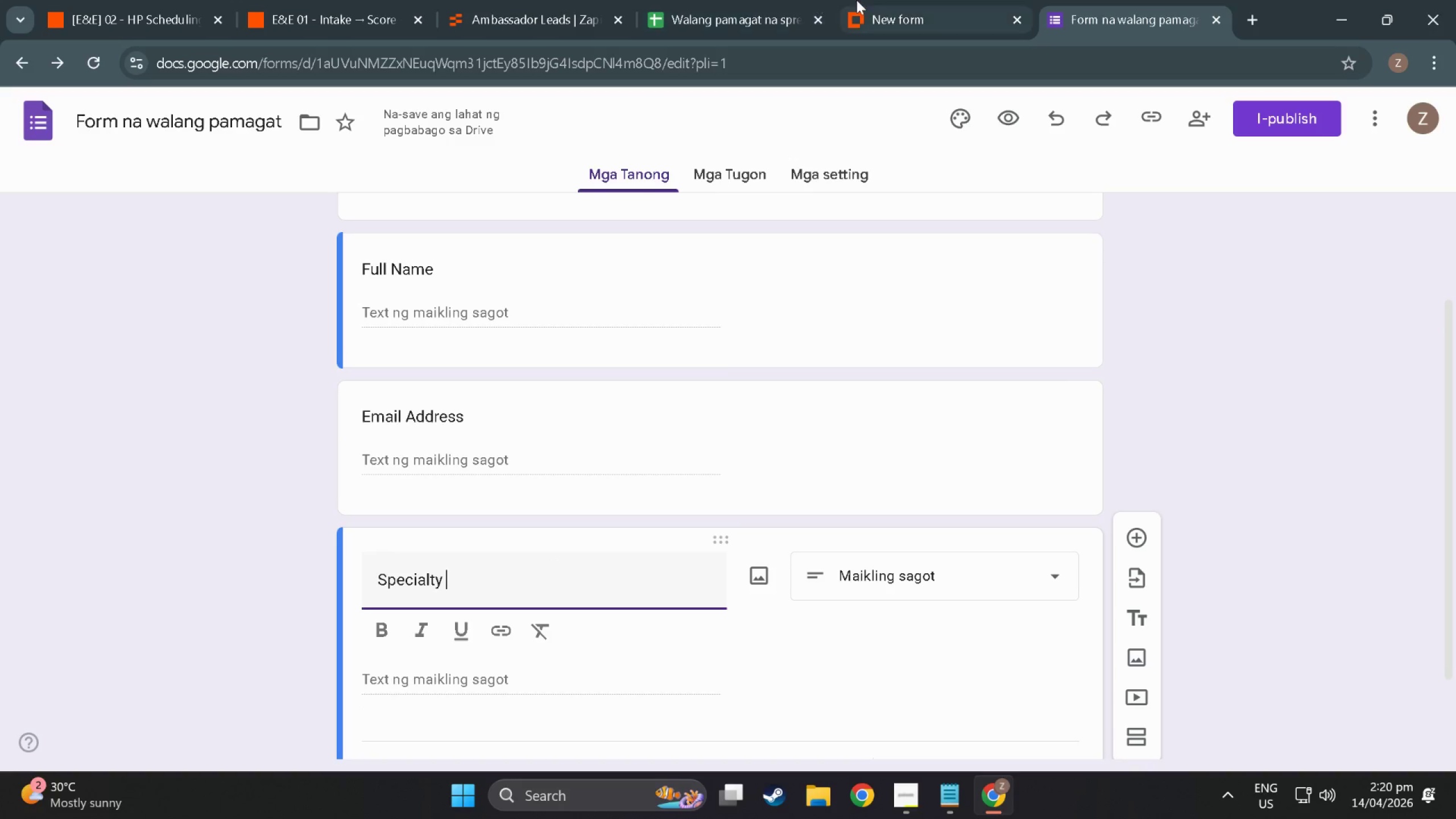 
left_click([923, 0])
 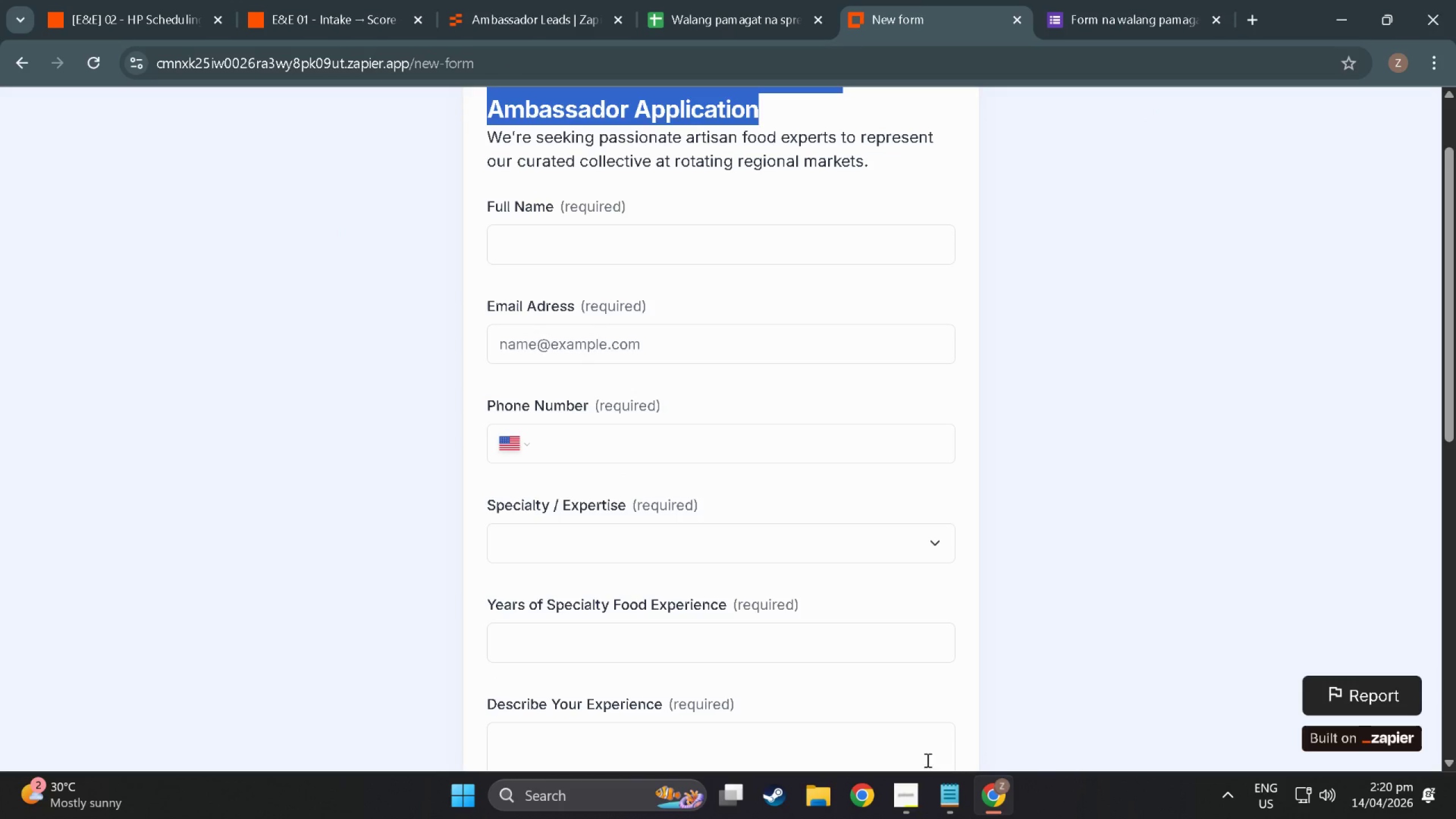 
left_click([903, 798])